 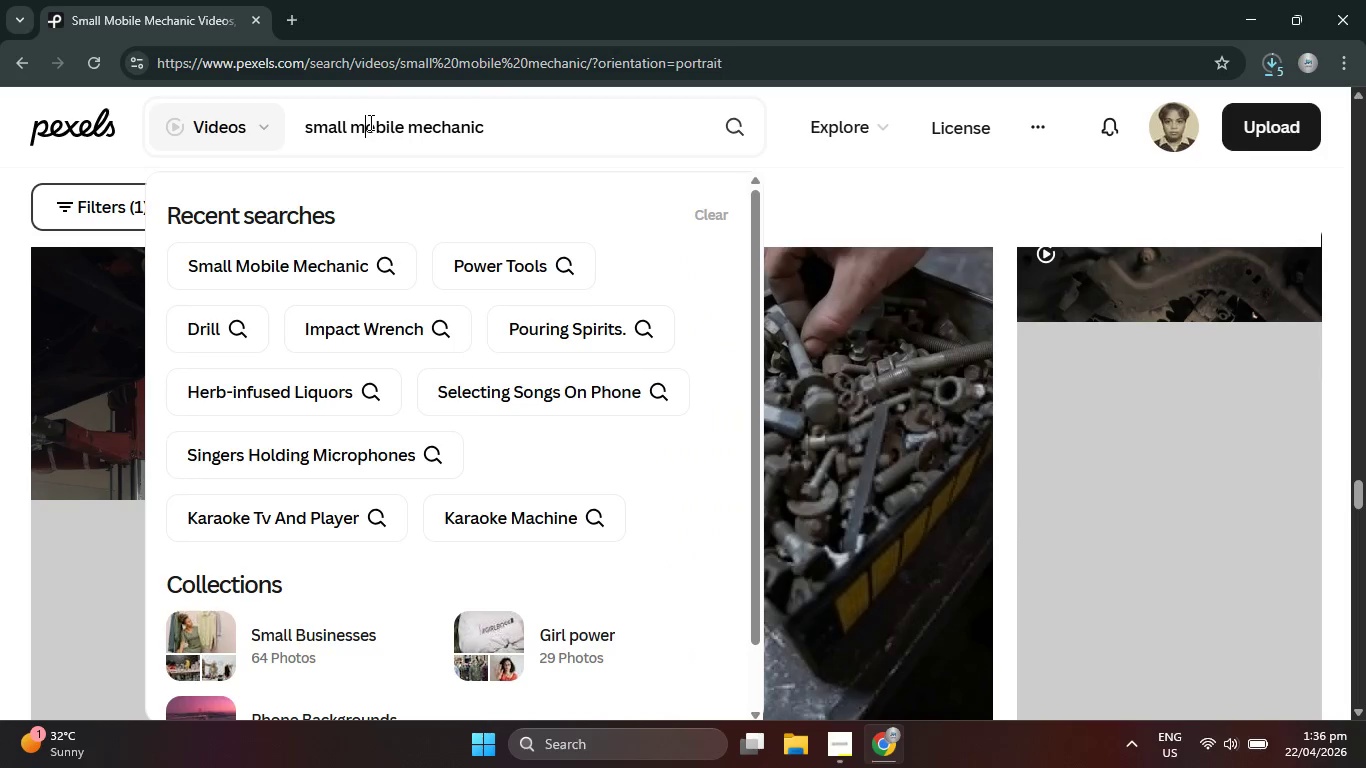 
key(Control+A)
 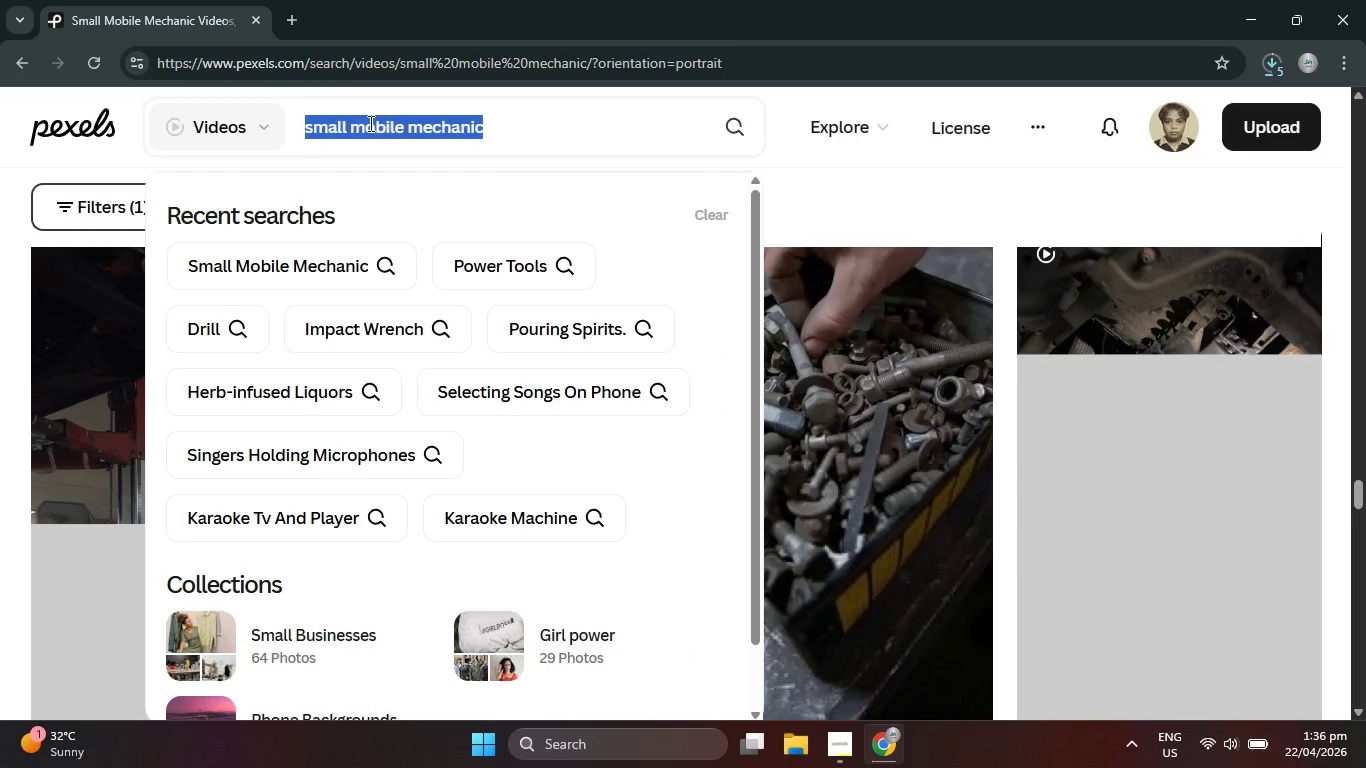 
key(Control+V)
 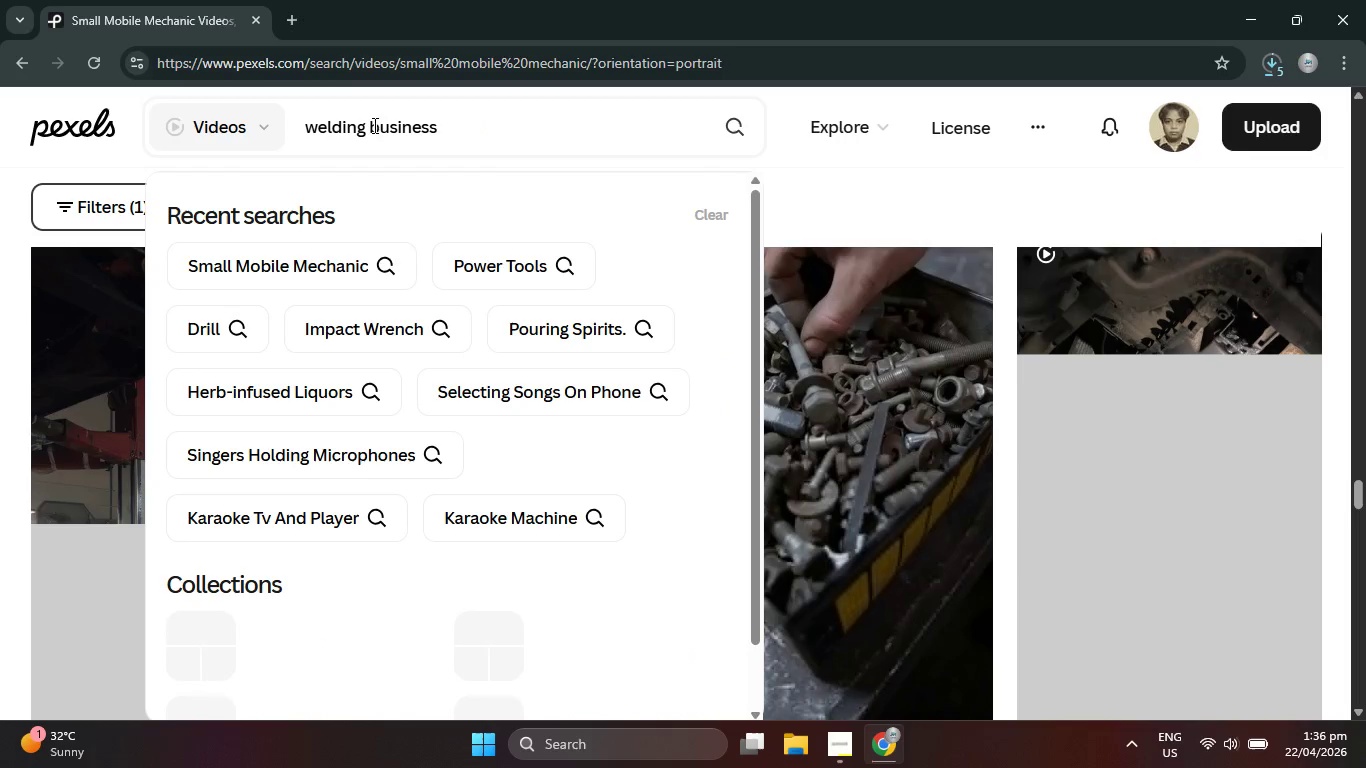 
key(Enter)
 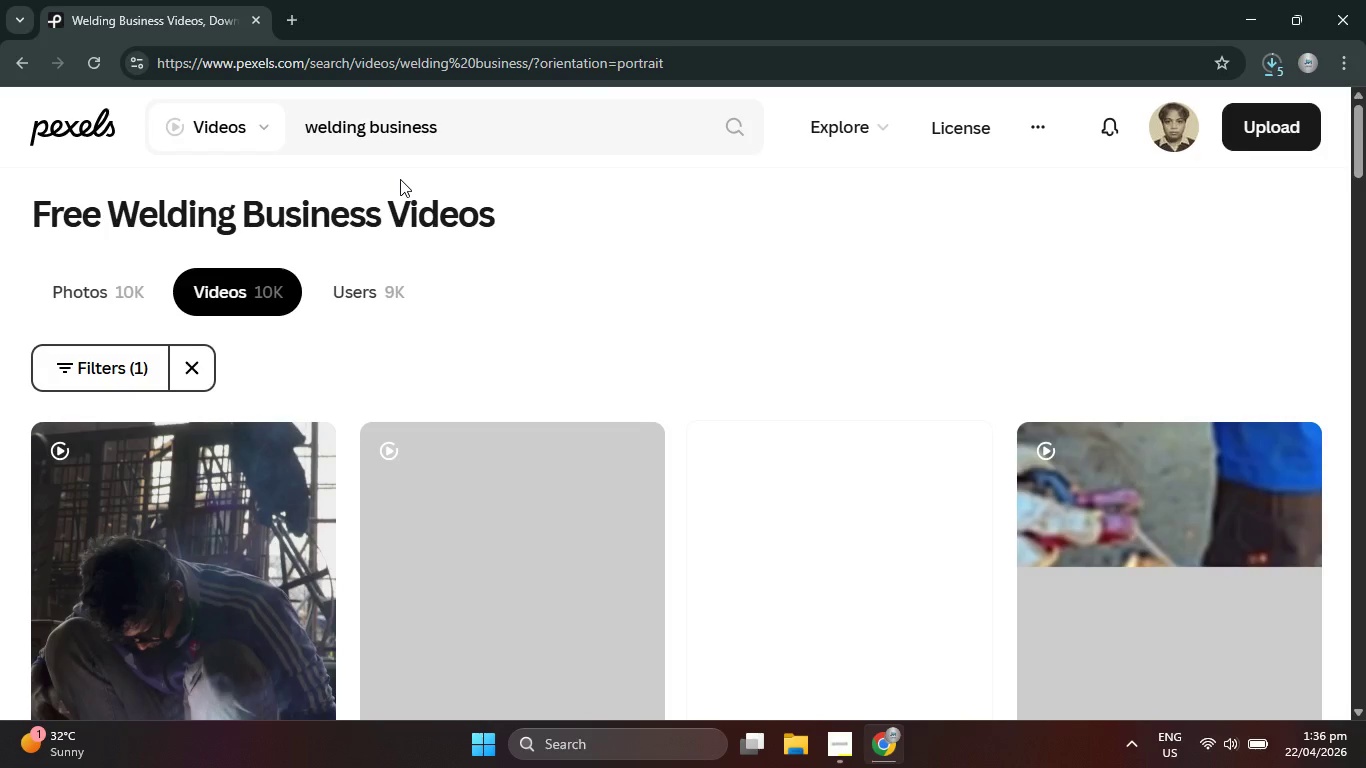 
wait(13.5)
 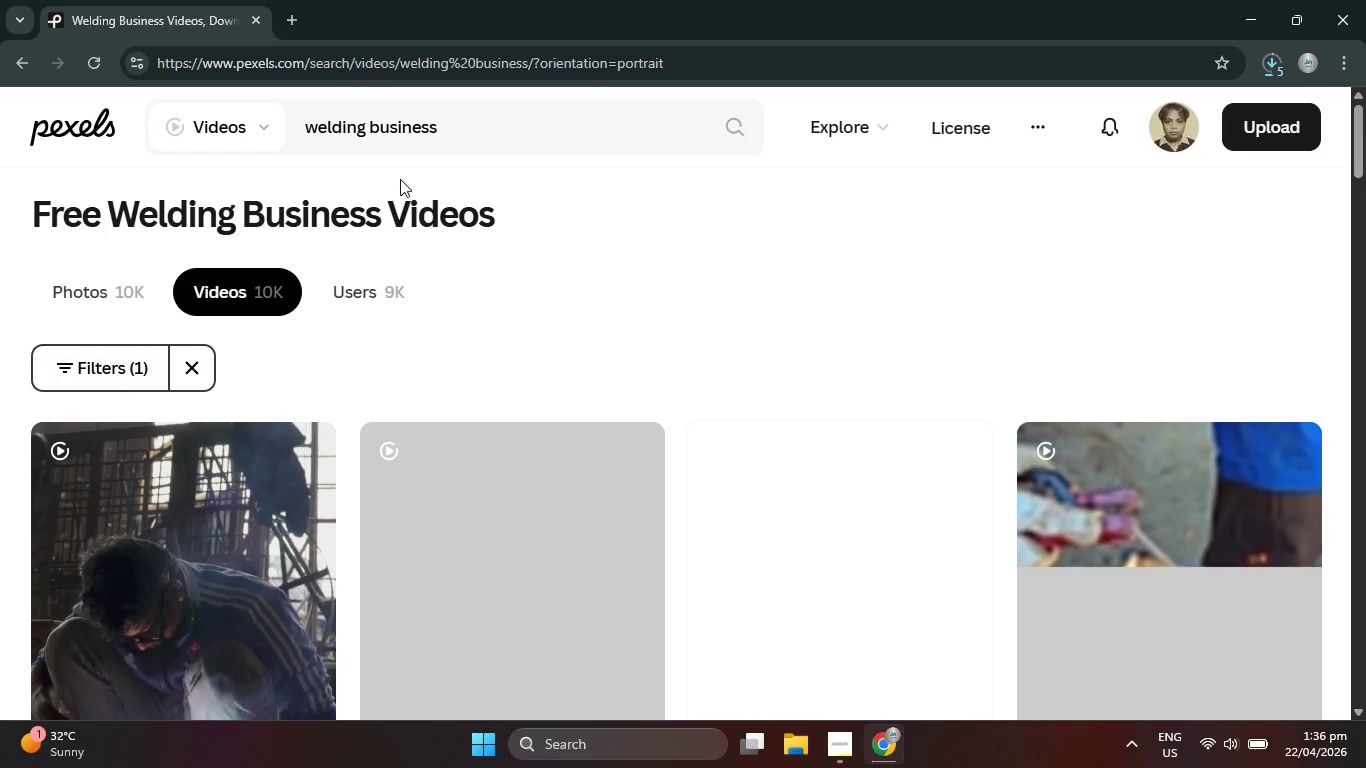 
scroll: coordinate [638, 448], scroll_direction: down, amount: 4.0
 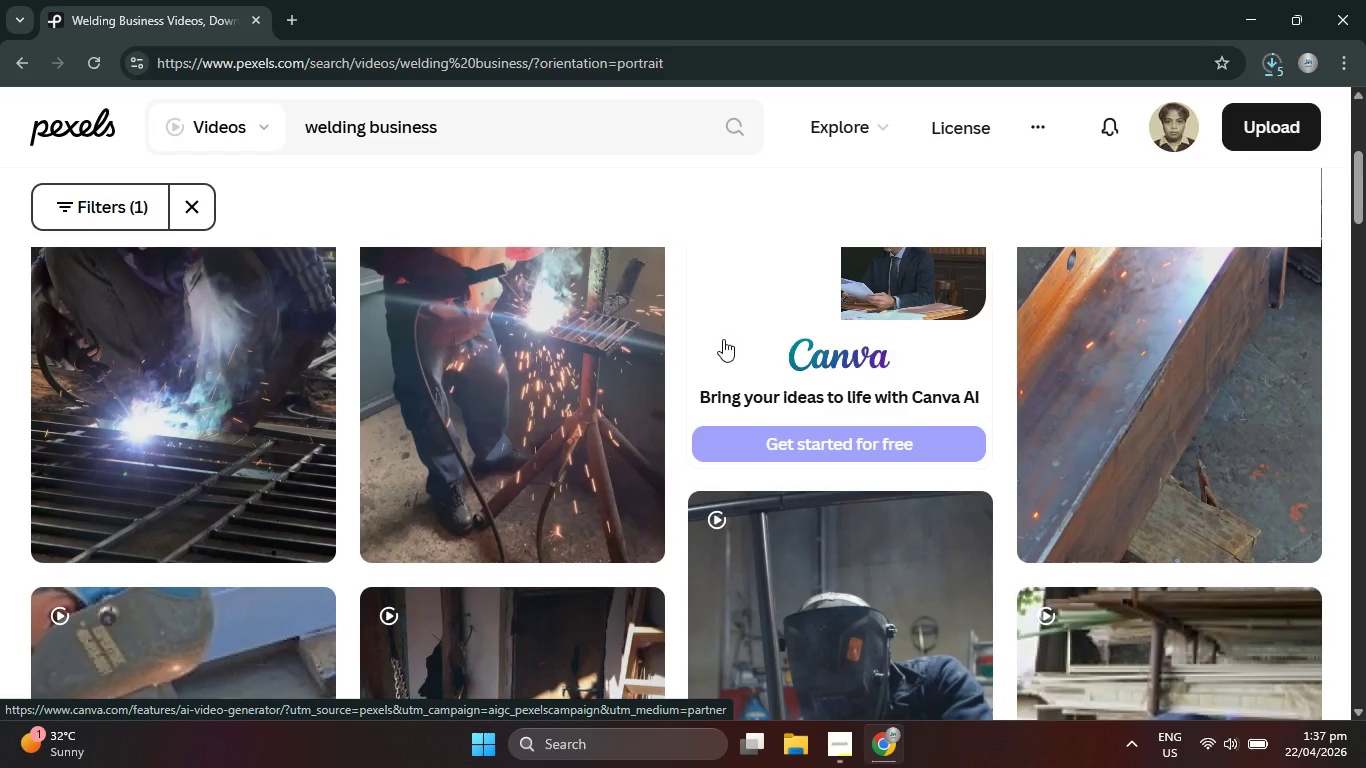 
wait(23.49)
 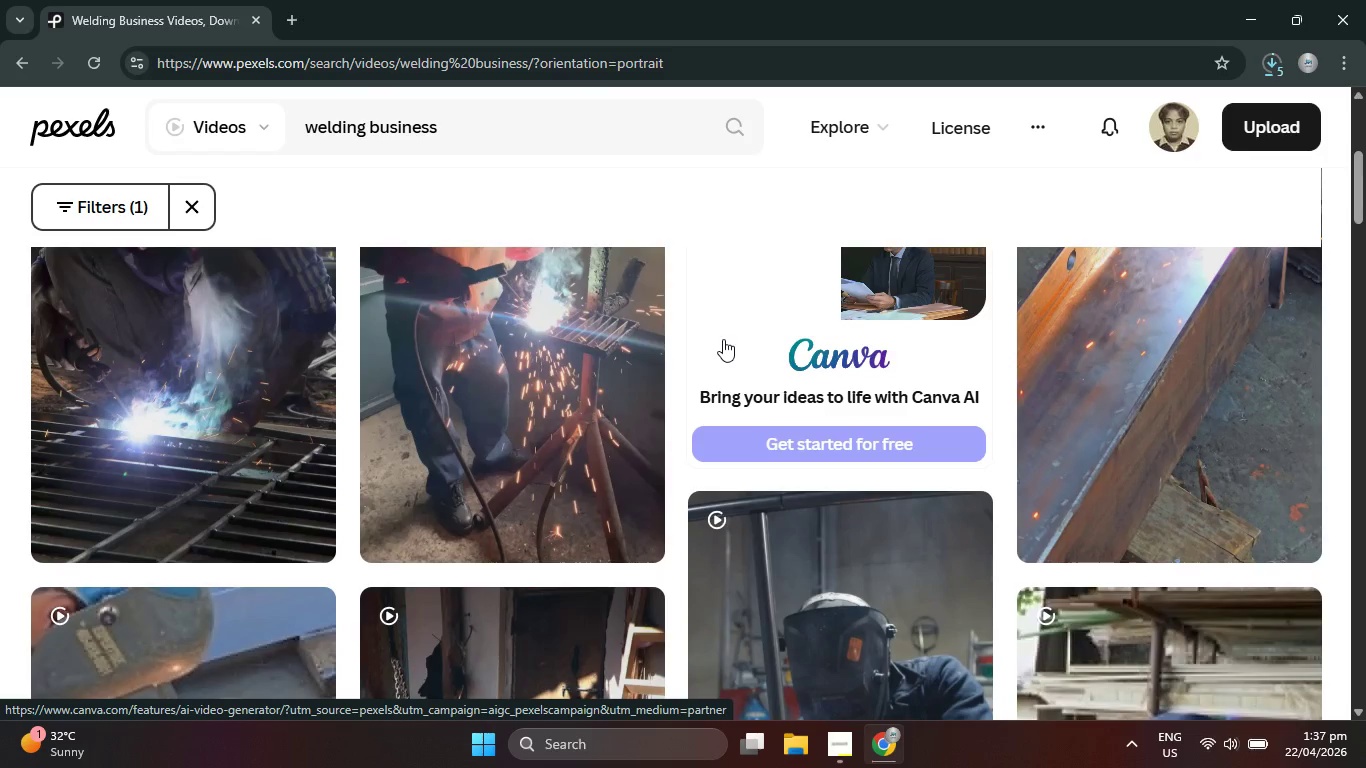 
scroll: coordinate [27, 512], scroll_direction: down, amount: 3.0
 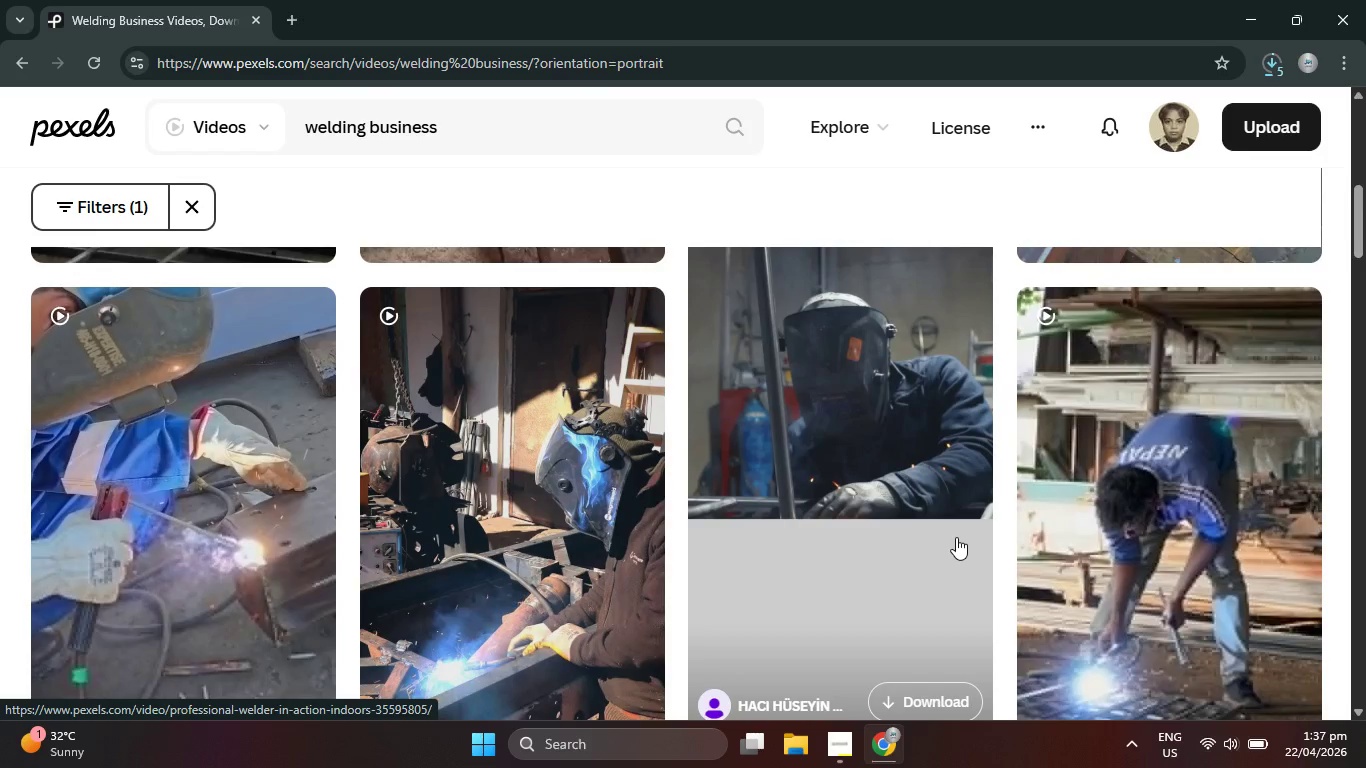 
scroll: coordinate [934, 449], scroll_direction: up, amount: 5.0
 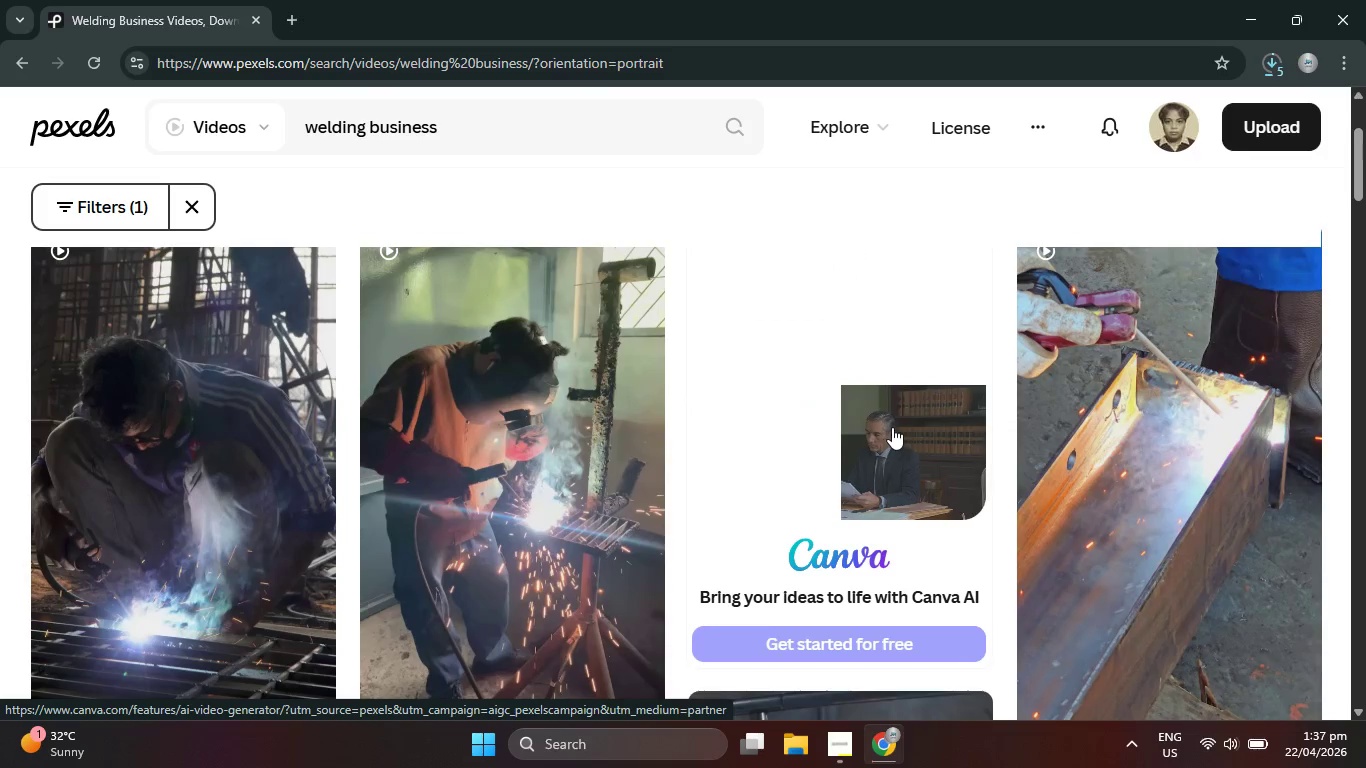 
scroll: coordinate [891, 428], scroll_direction: down, amount: 5.0
 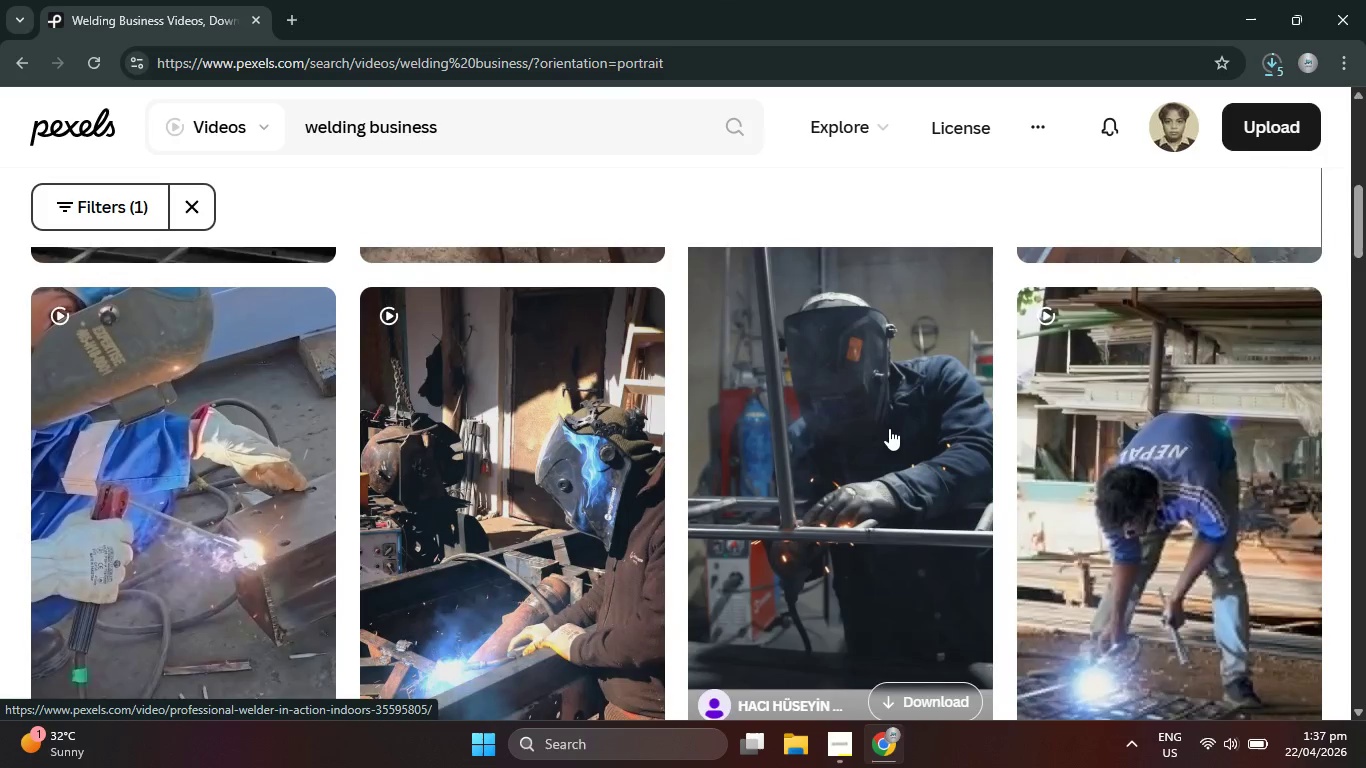 
scroll: coordinate [888, 428], scroll_direction: up, amount: 5.0
 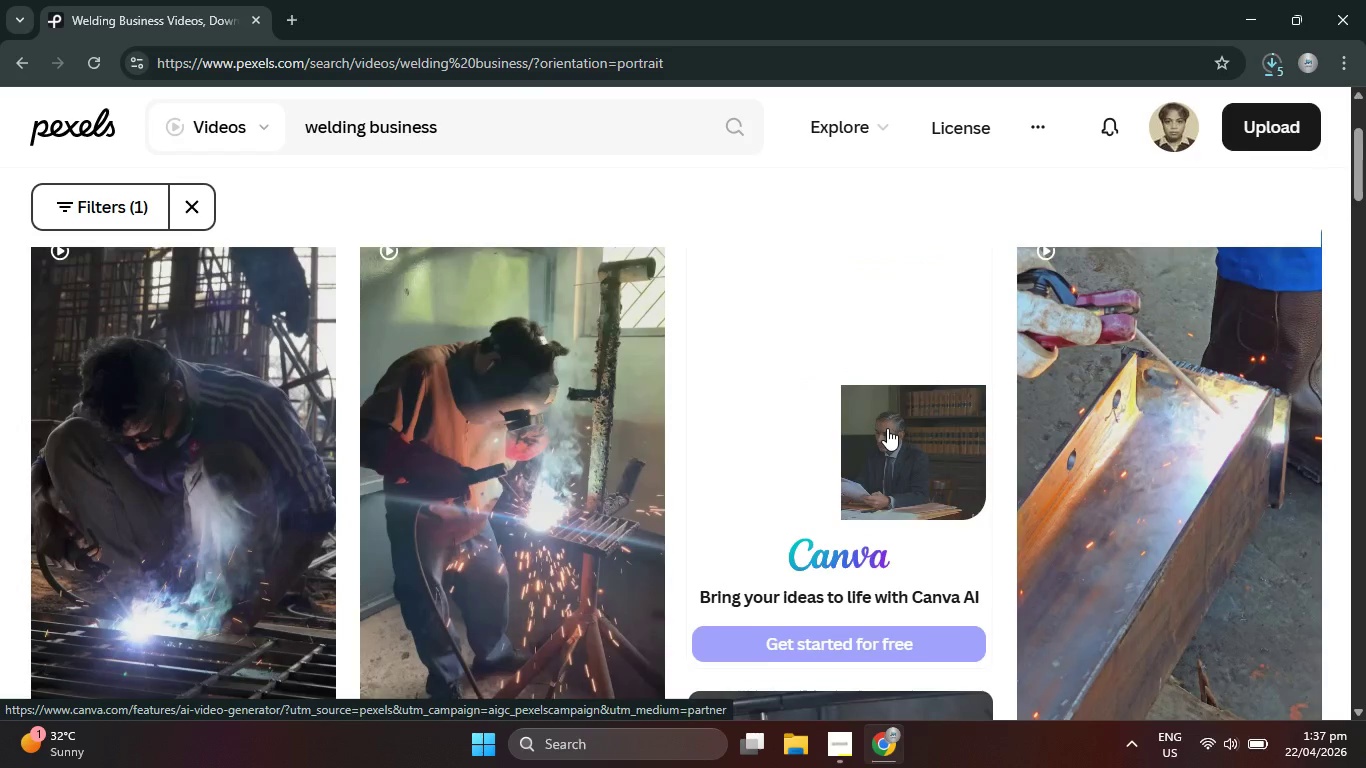 
scroll: coordinate [869, 437], scroll_direction: down, amount: 19.0
 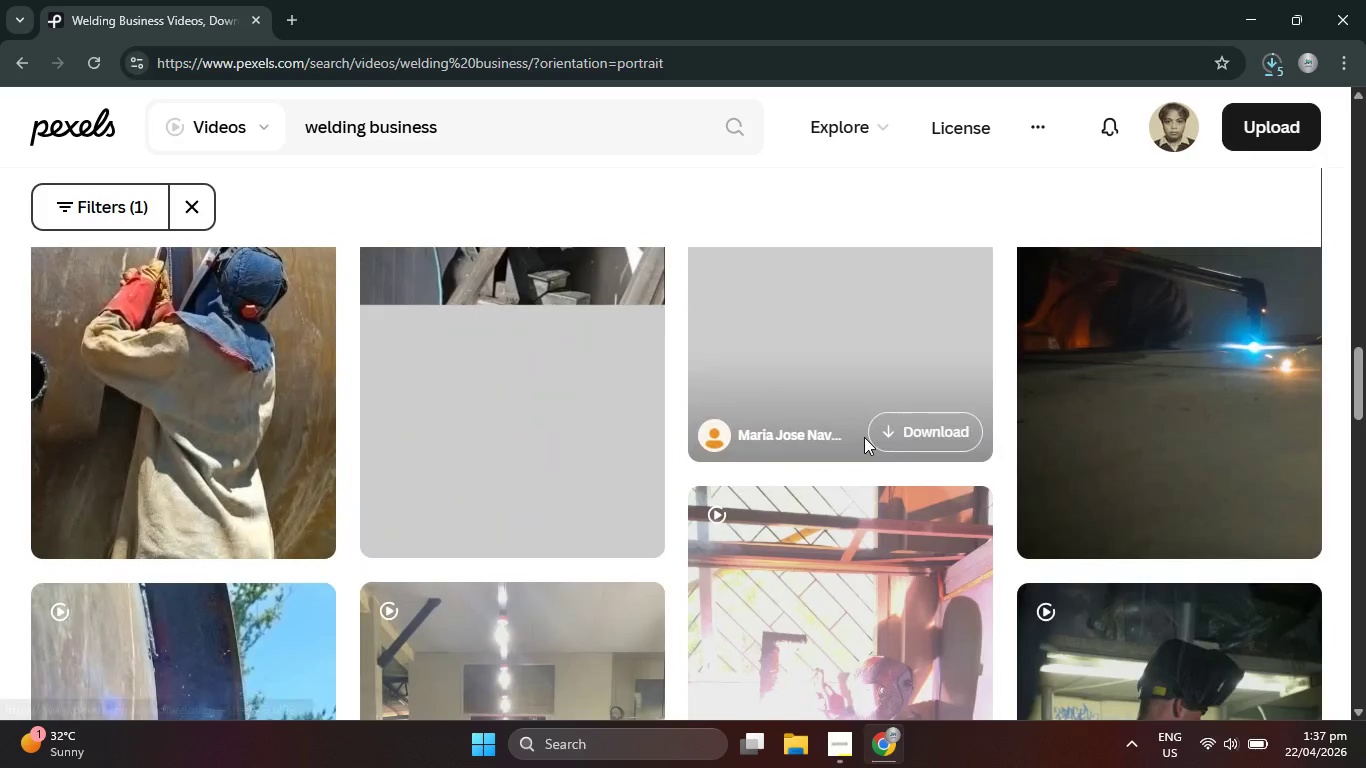 
scroll: coordinate [864, 437], scroll_direction: up, amount: 3.0
 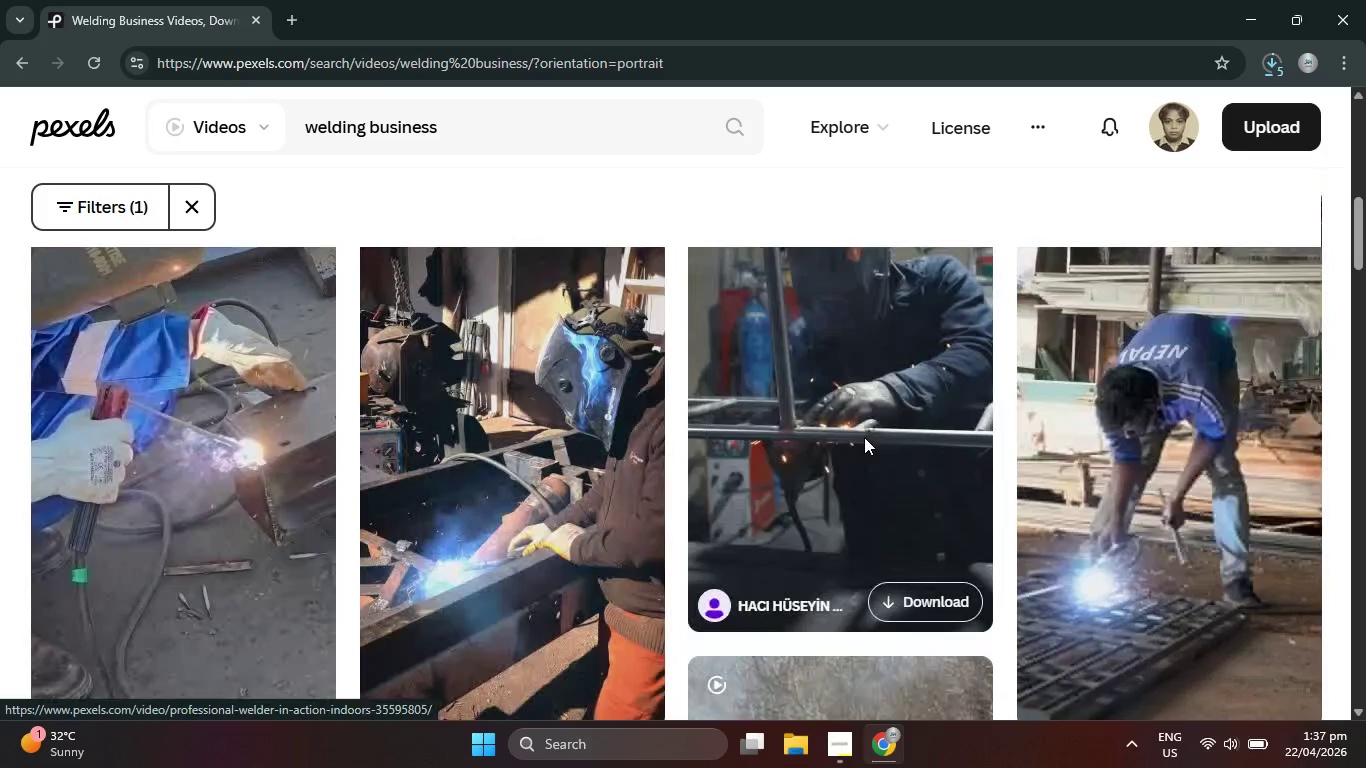 
scroll: coordinate [862, 438], scroll_direction: down, amount: 18.0
 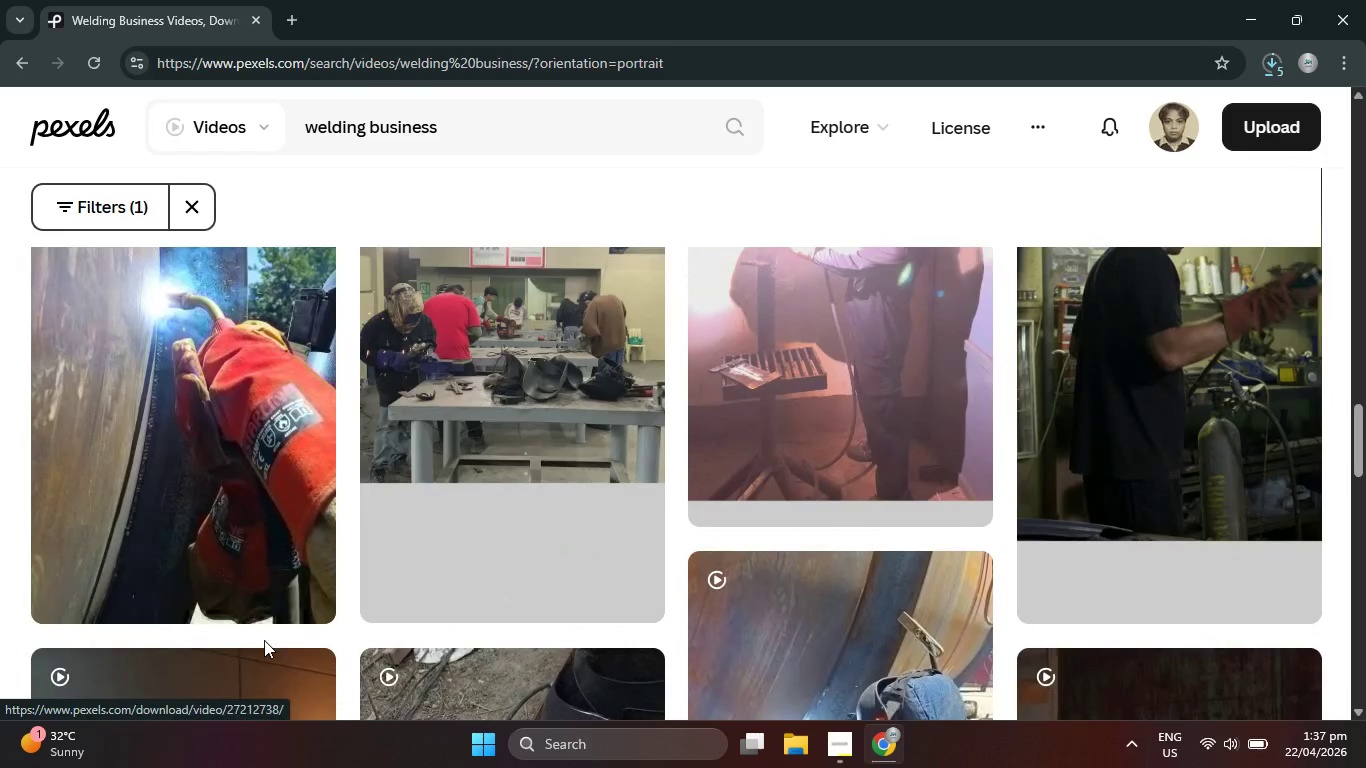 
left_click([274, 607])
 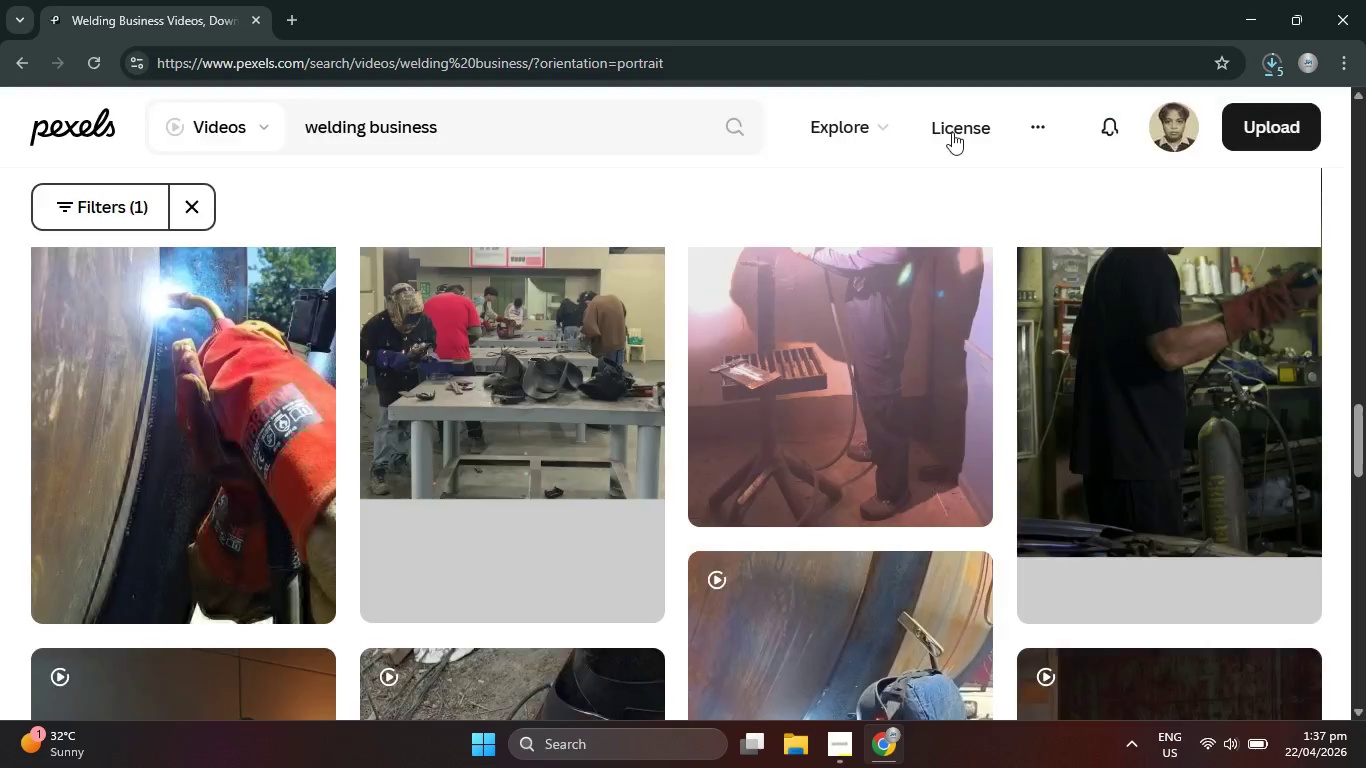 
scroll: coordinate [866, 327], scroll_direction: down, amount: 9.0
 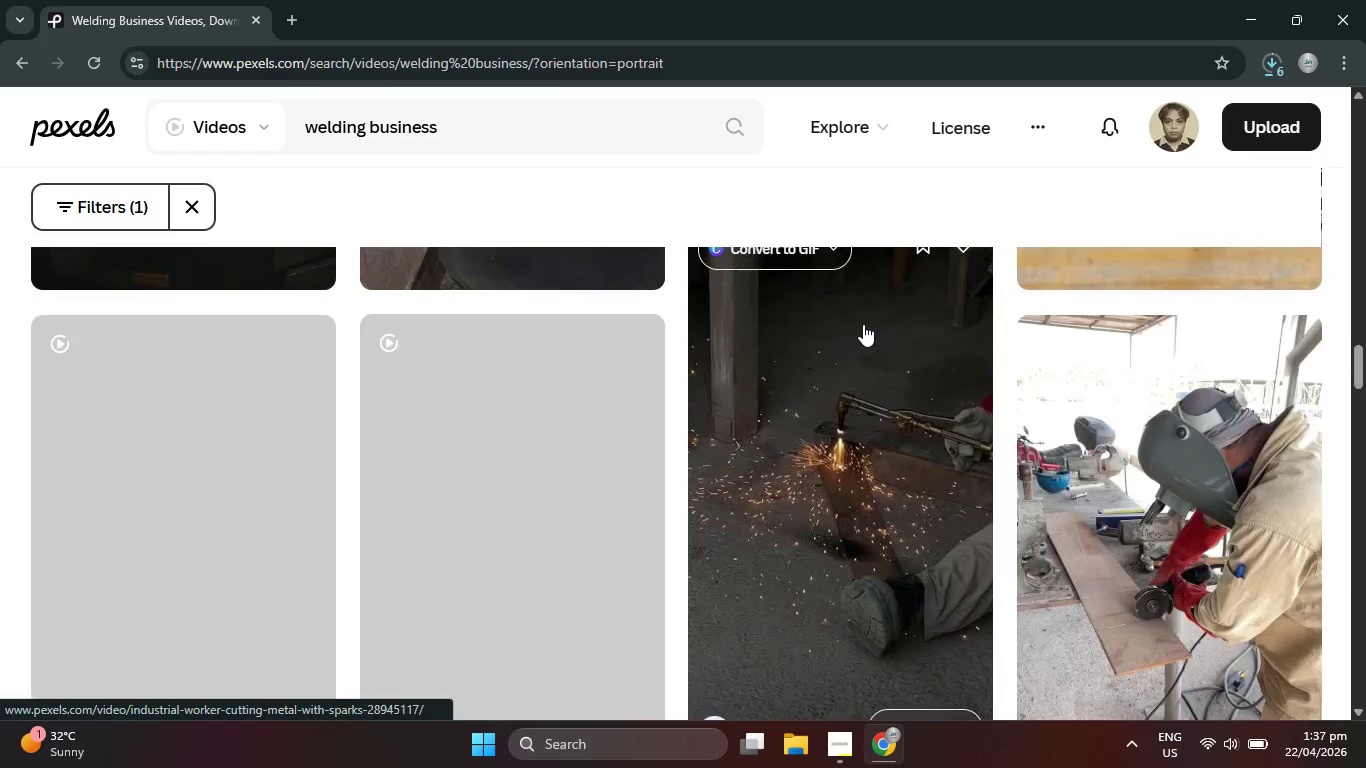 
scroll: coordinate [863, 324], scroll_direction: up, amount: 5.0
 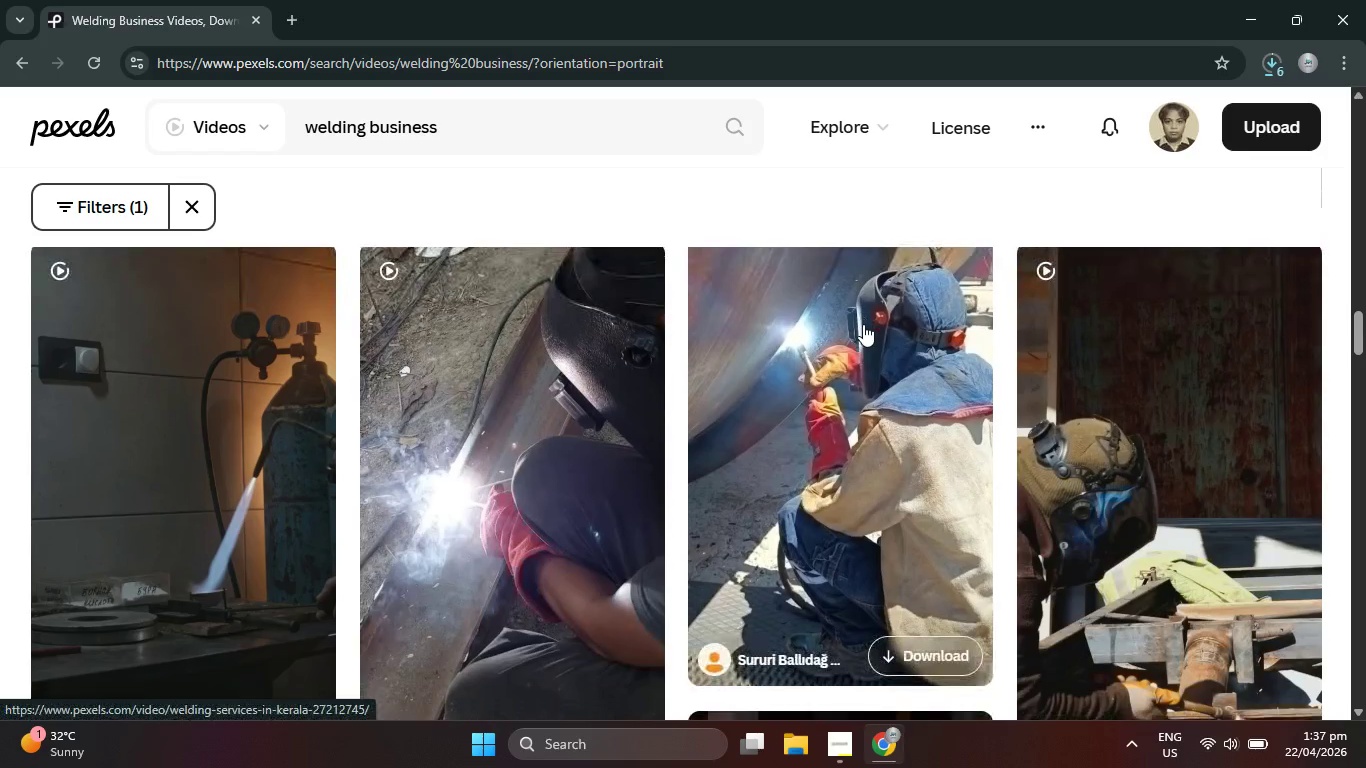 
scroll: coordinate [859, 325], scroll_direction: down, amount: 7.0
 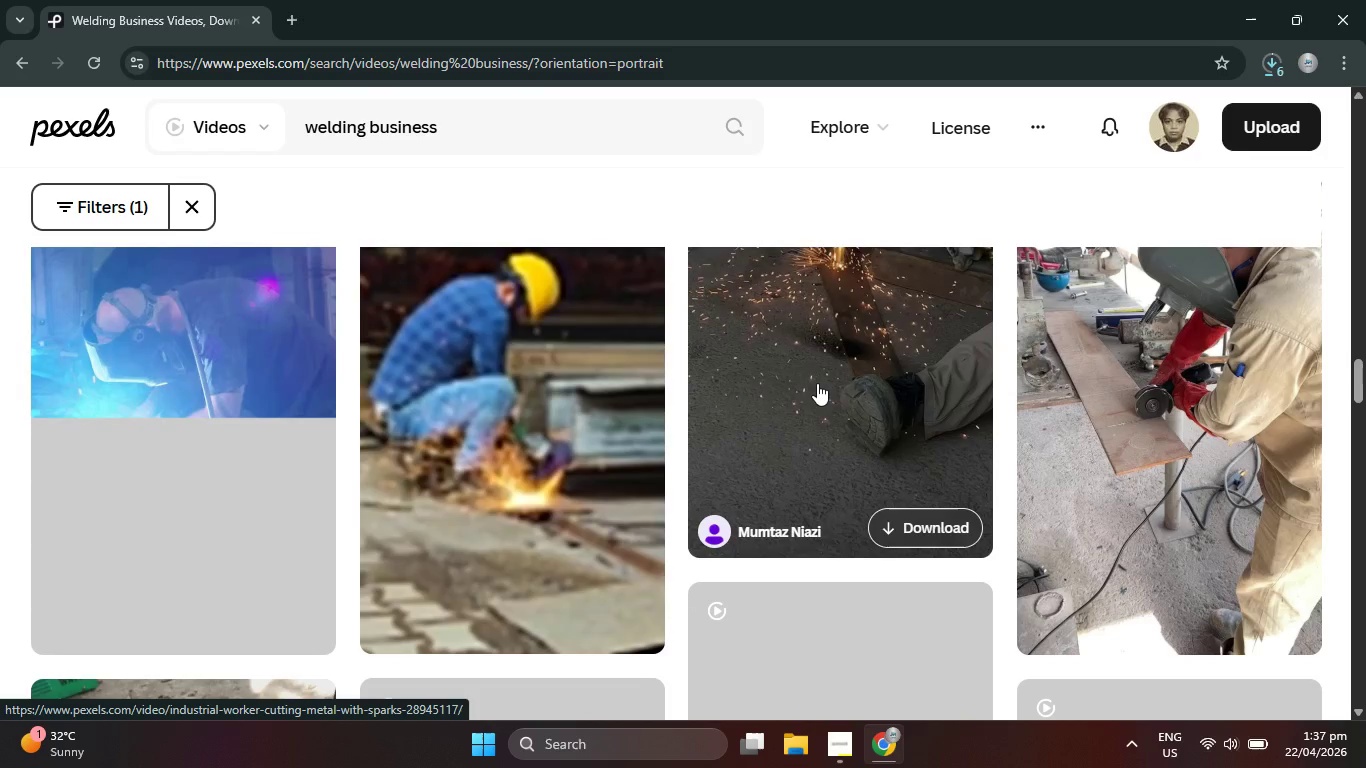 
scroll: coordinate [817, 383], scroll_direction: up, amount: 2.0
 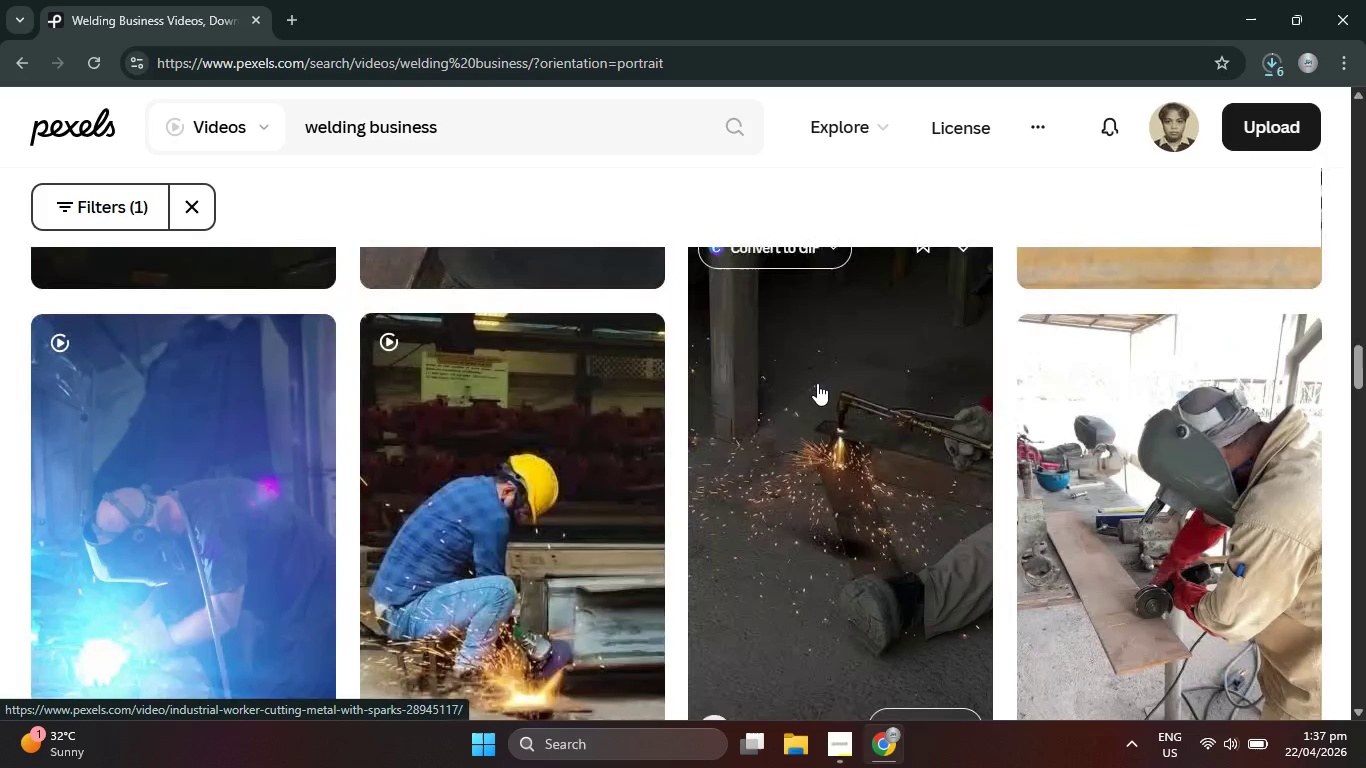 
scroll: coordinate [802, 394], scroll_direction: down, amount: 17.0
 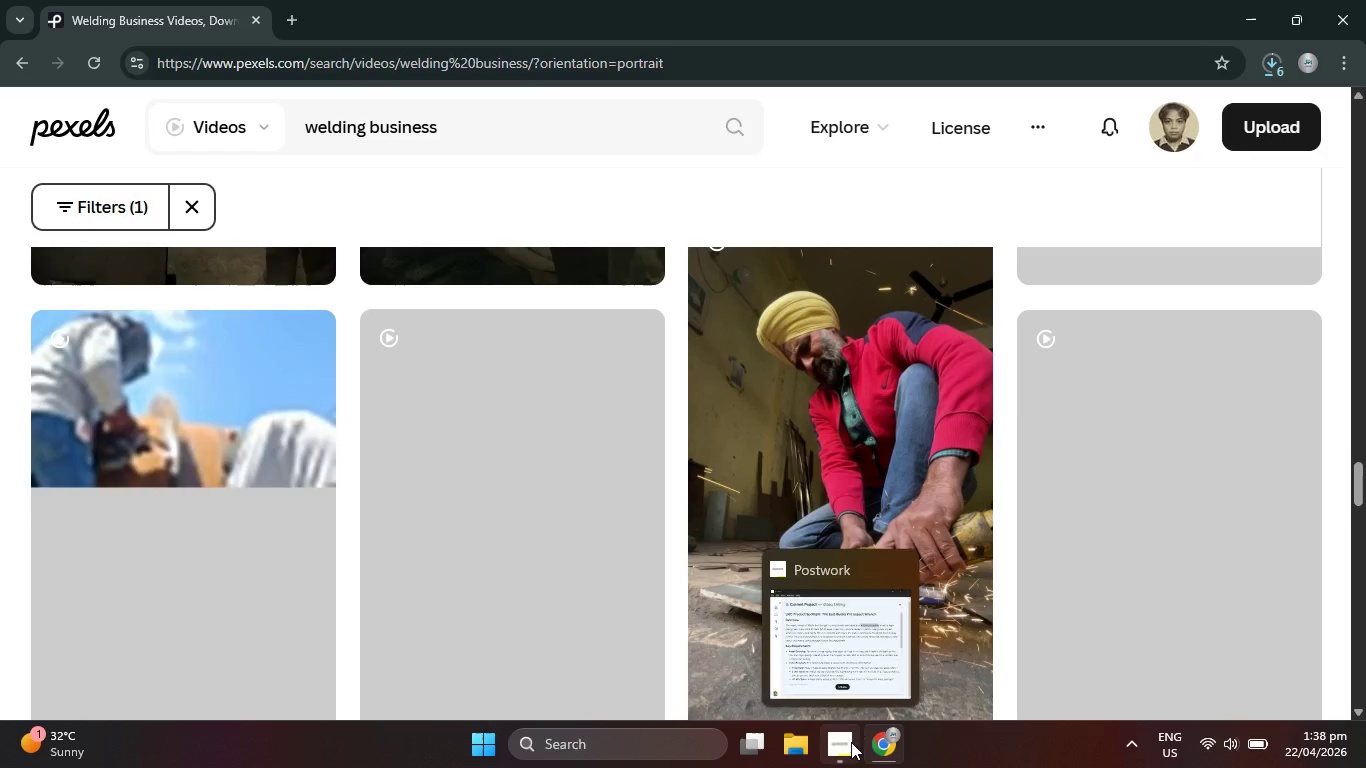 
left_click([852, 741])